 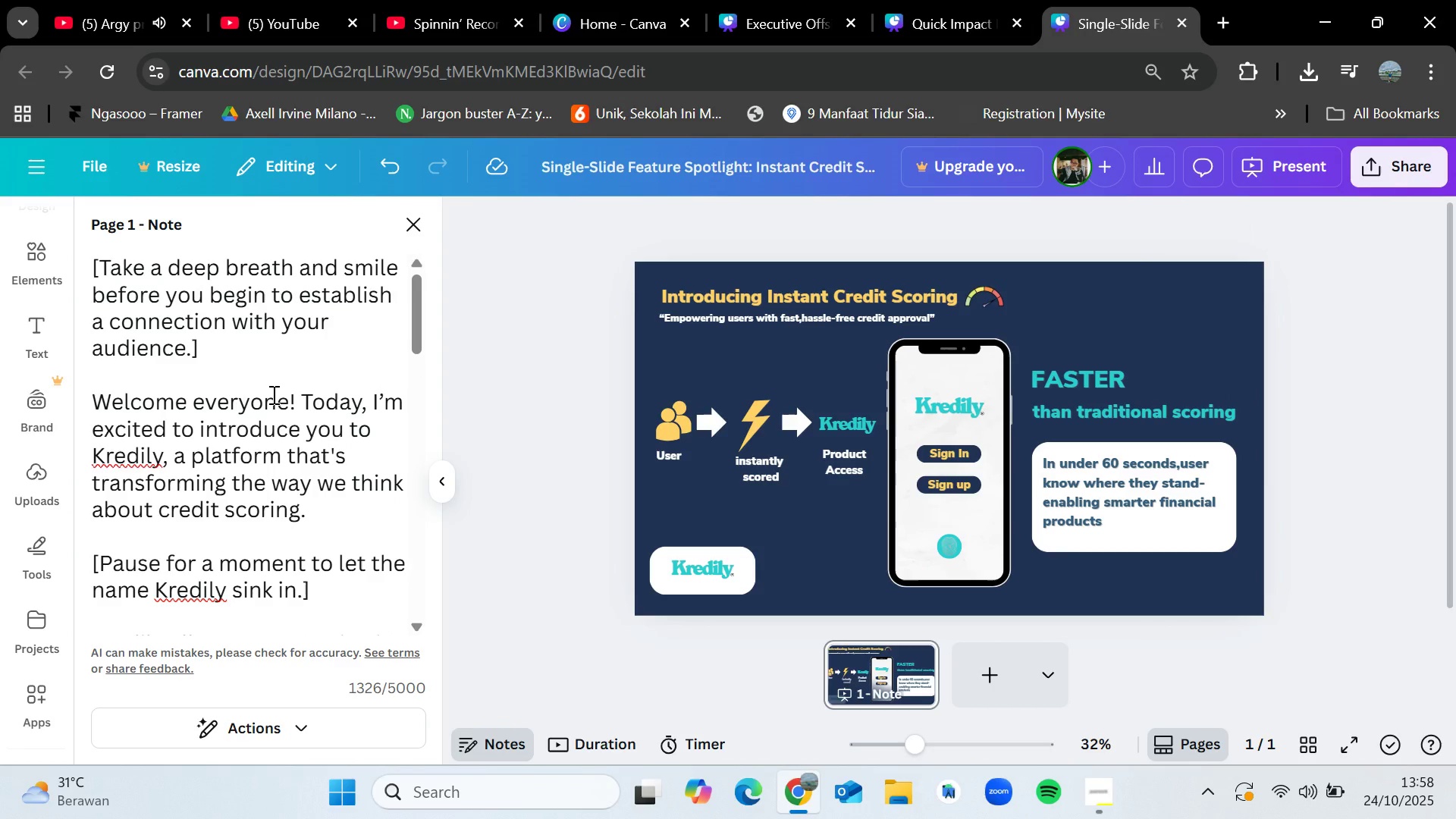 
key(VolumeDown)
 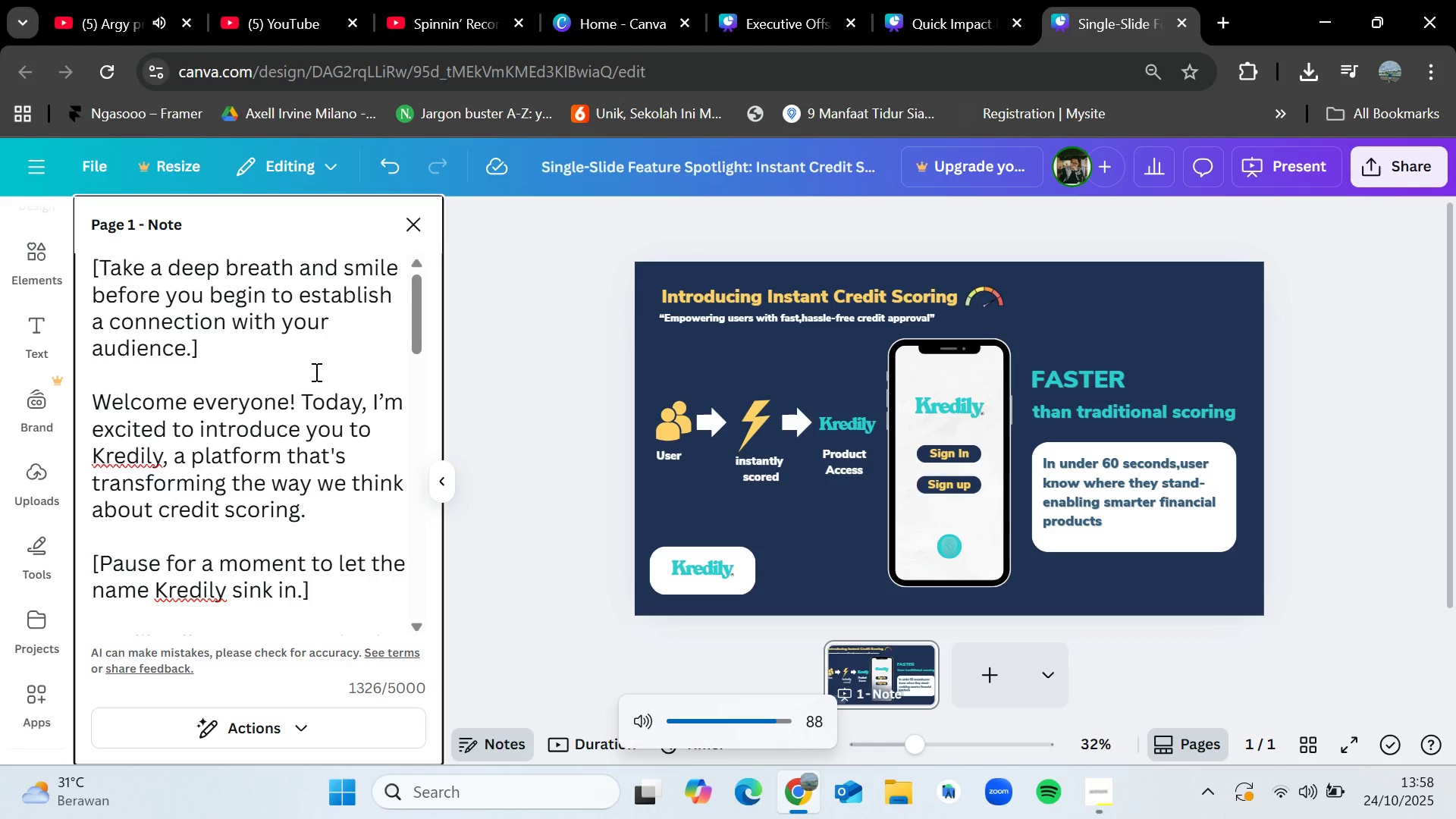 
key(VolumeDown)
 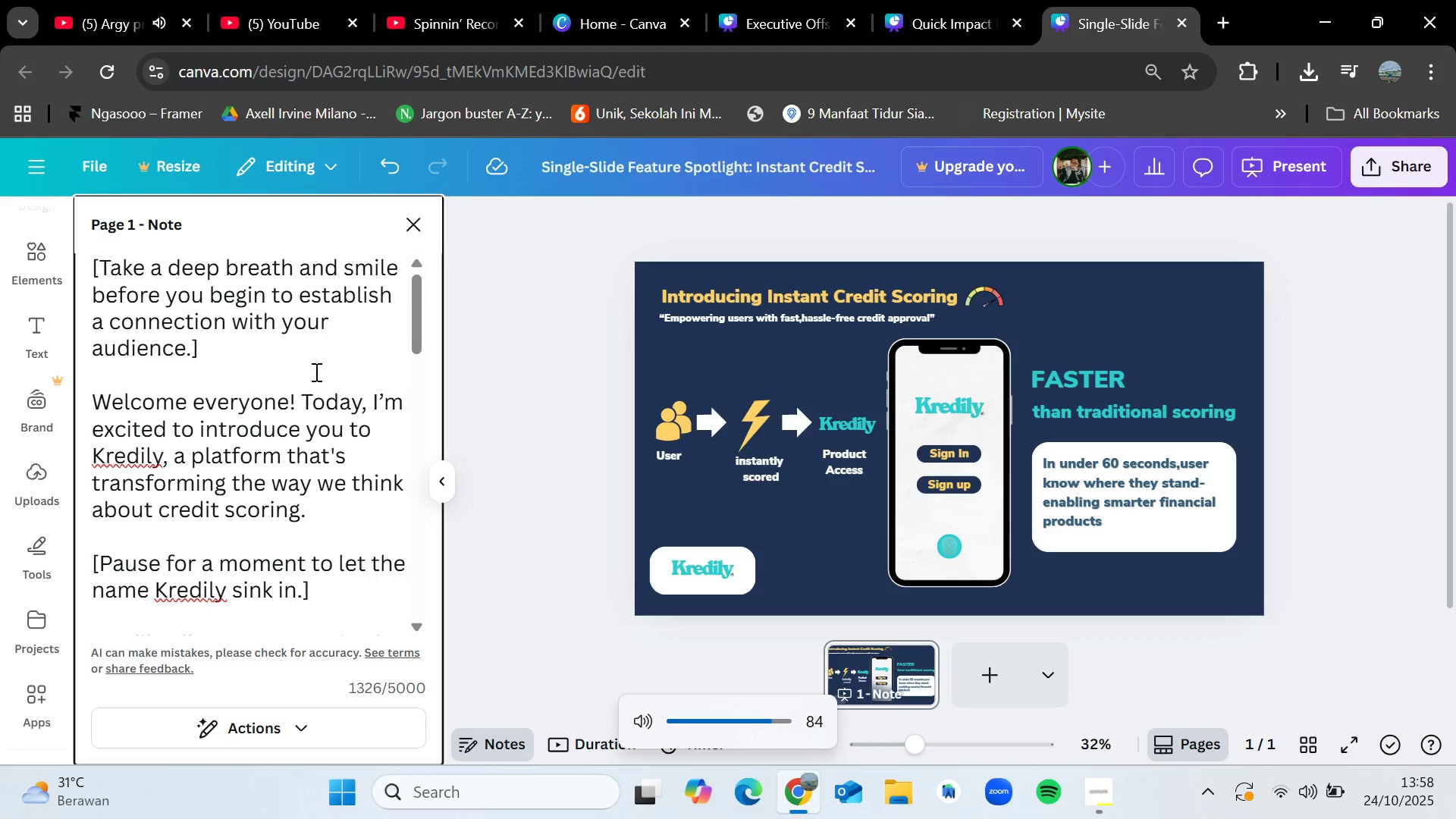 
key(VolumeDown)
 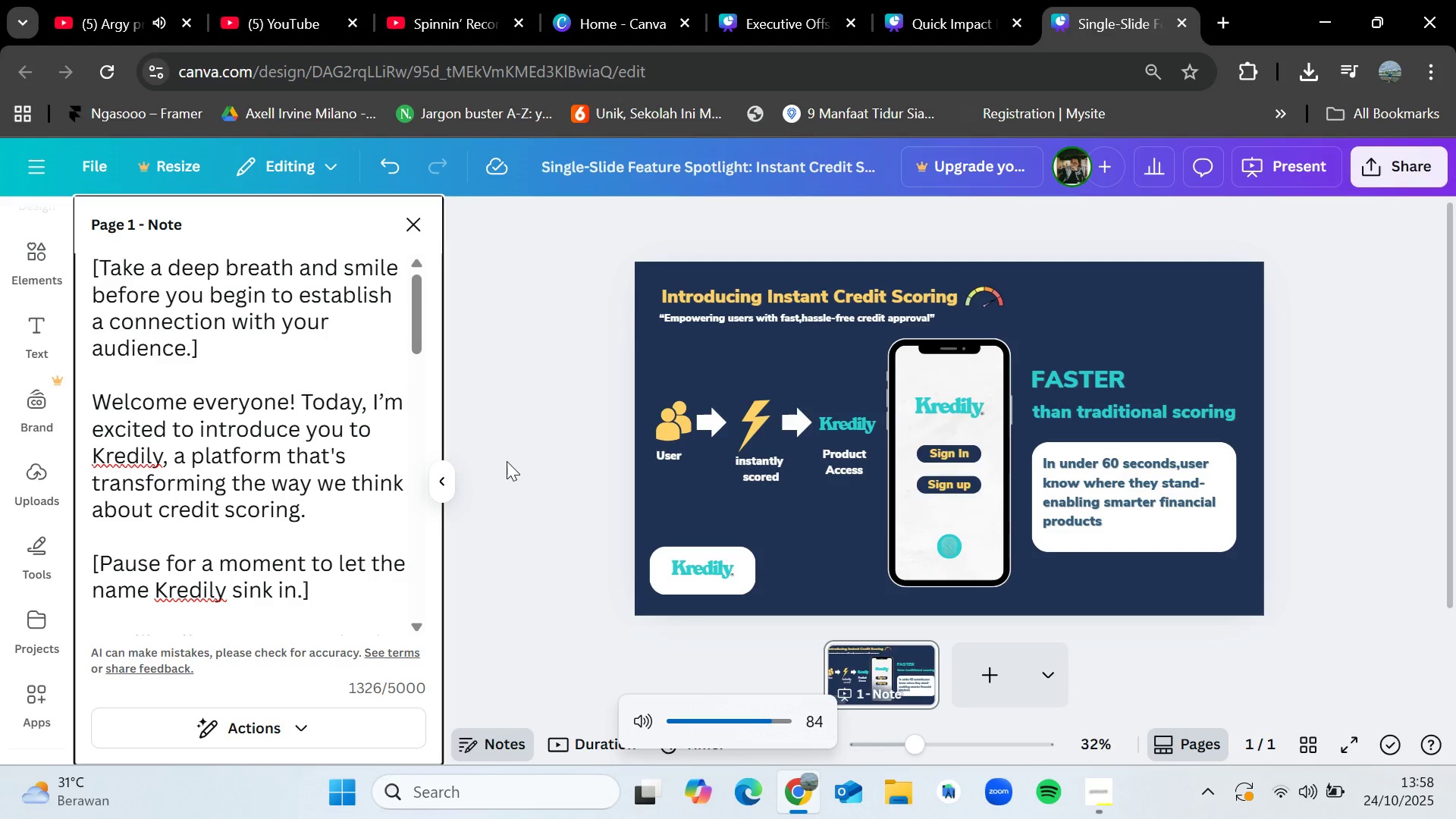 
left_click([507, 461])
 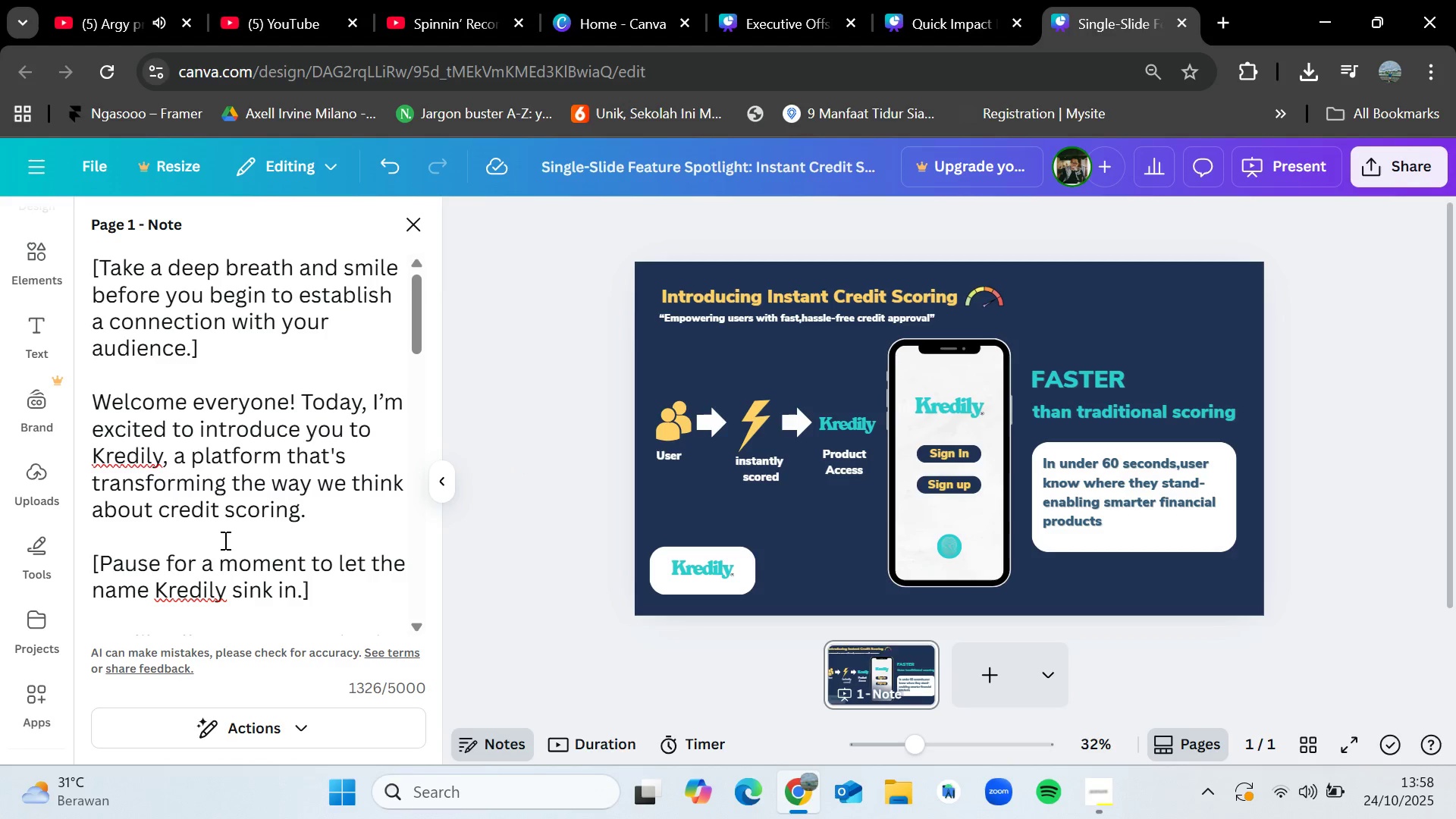 
scroll: coordinate [224, 540], scroll_direction: up, amount: 8.0
 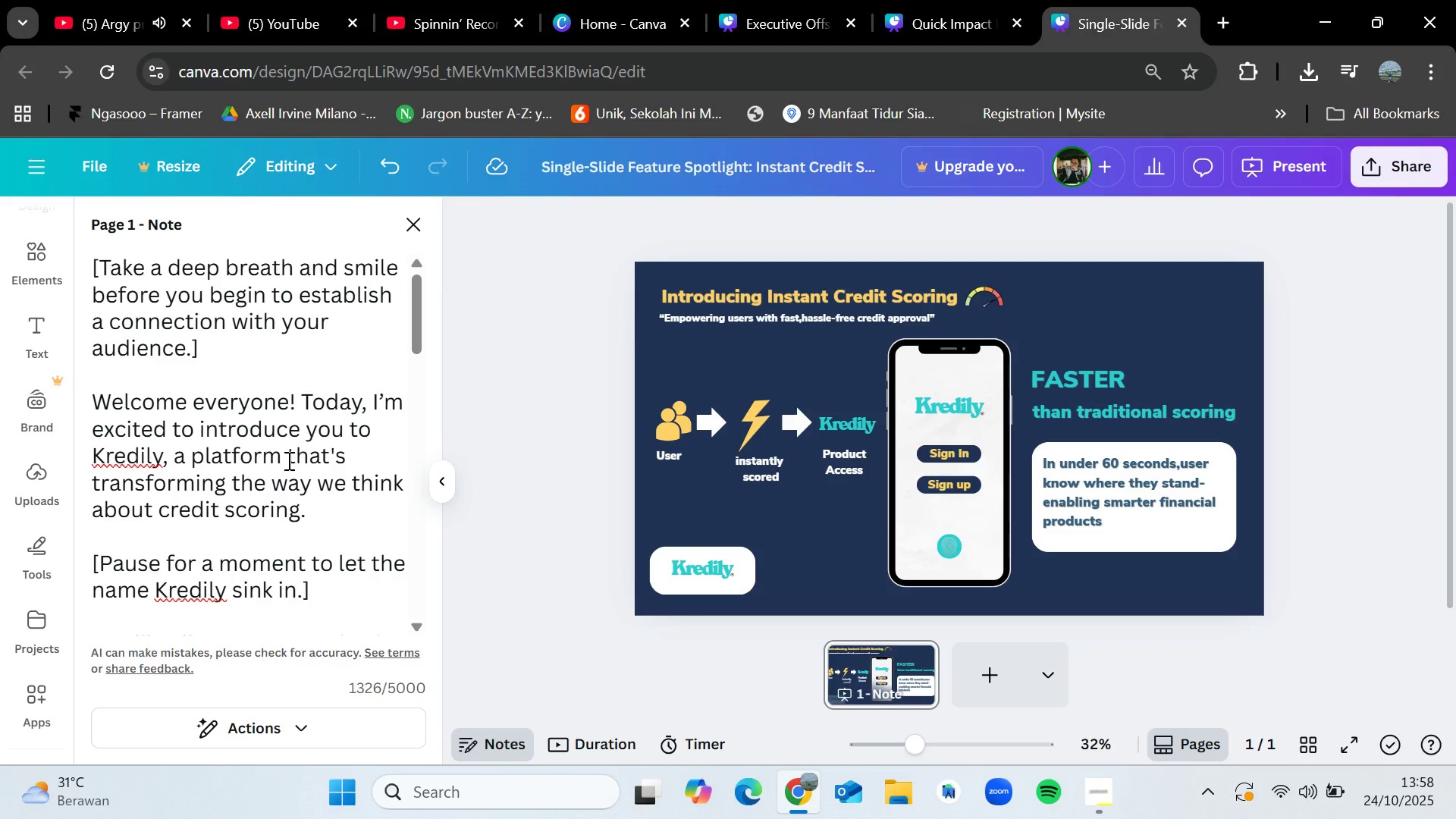 
wait(15.62)
 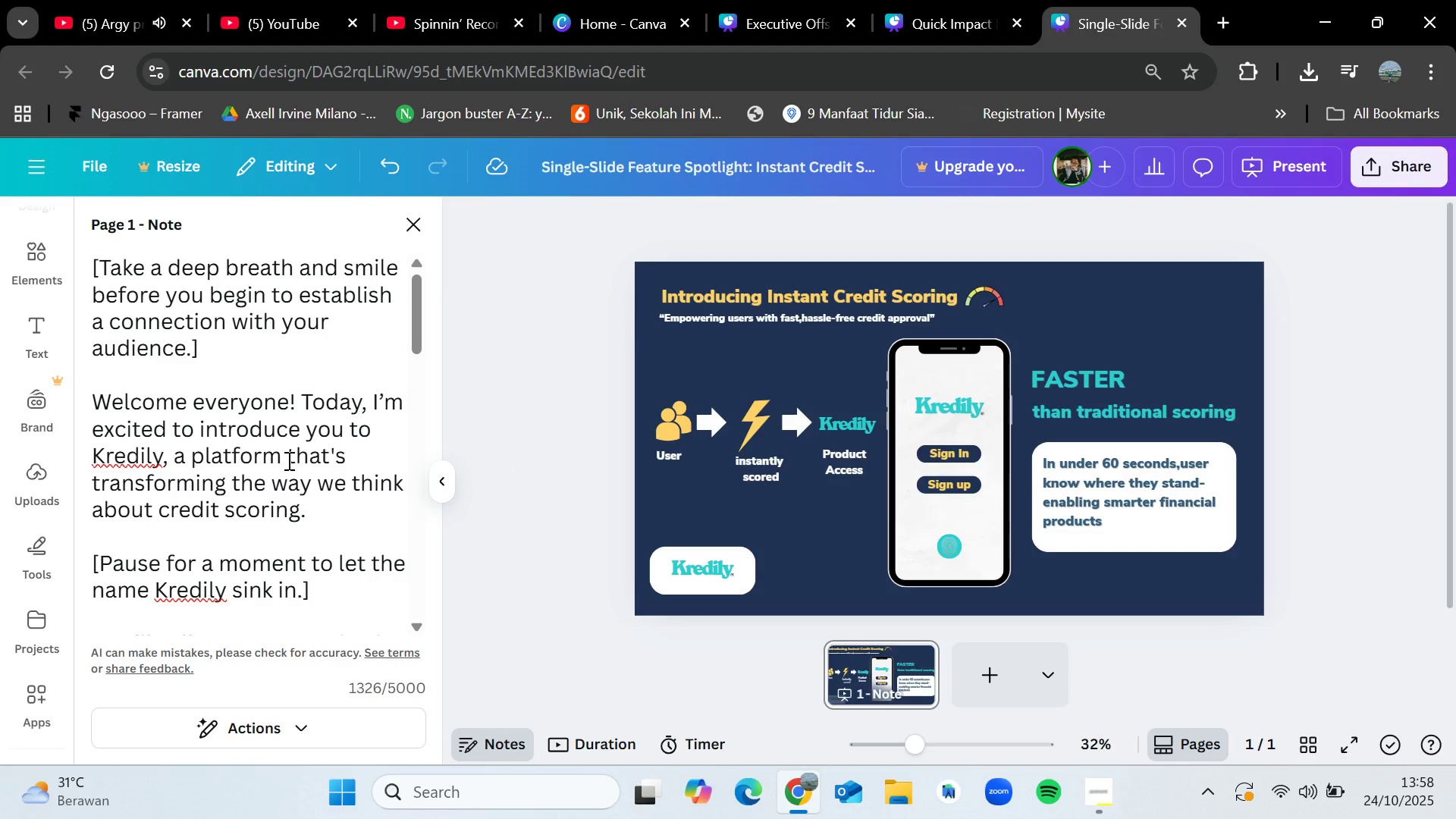 
scroll: coordinate [247, 484], scroll_direction: down, amount: 1.0
 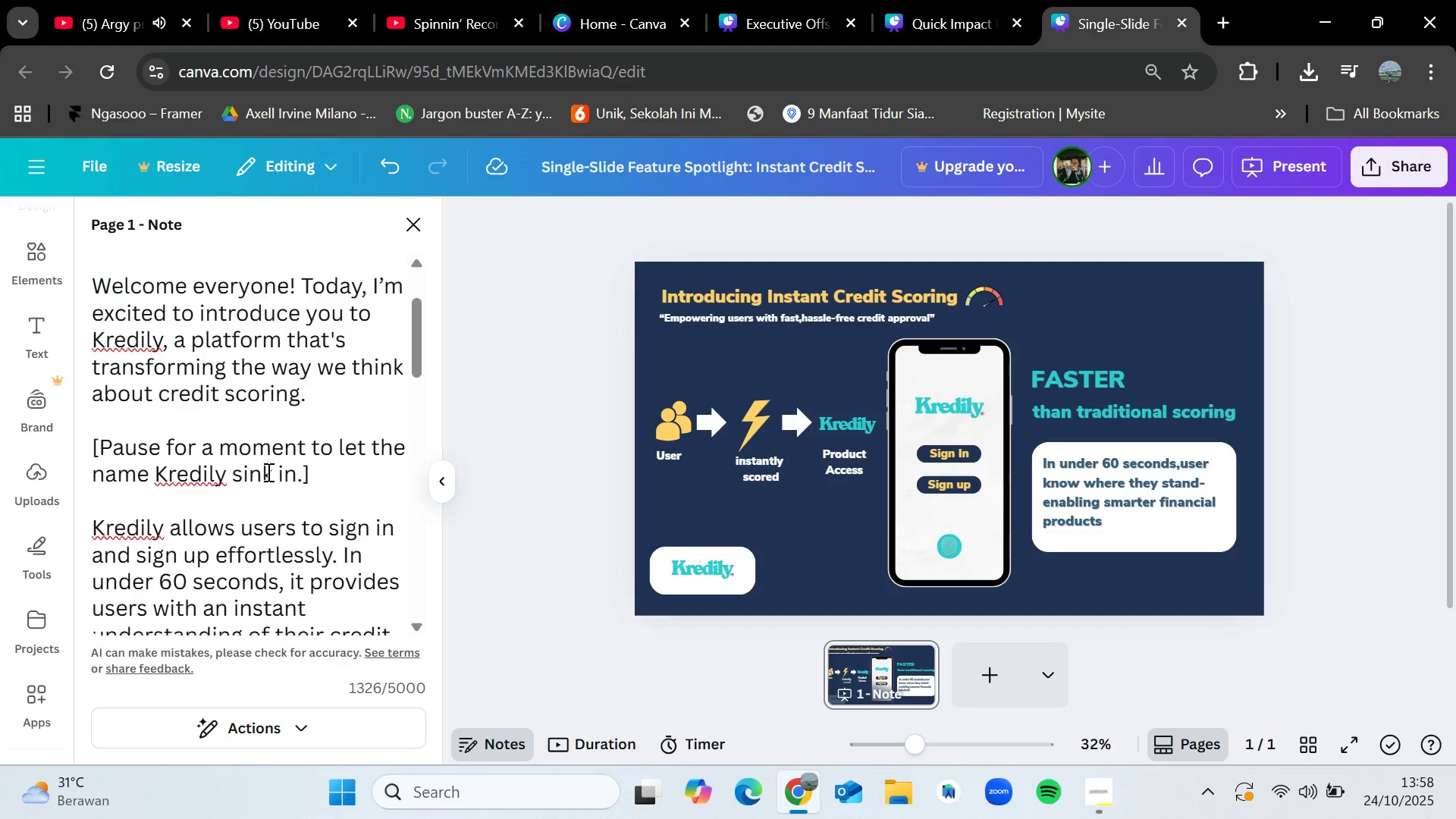 
scroll: coordinate [287, 457], scroll_direction: up, amount: 12.0
 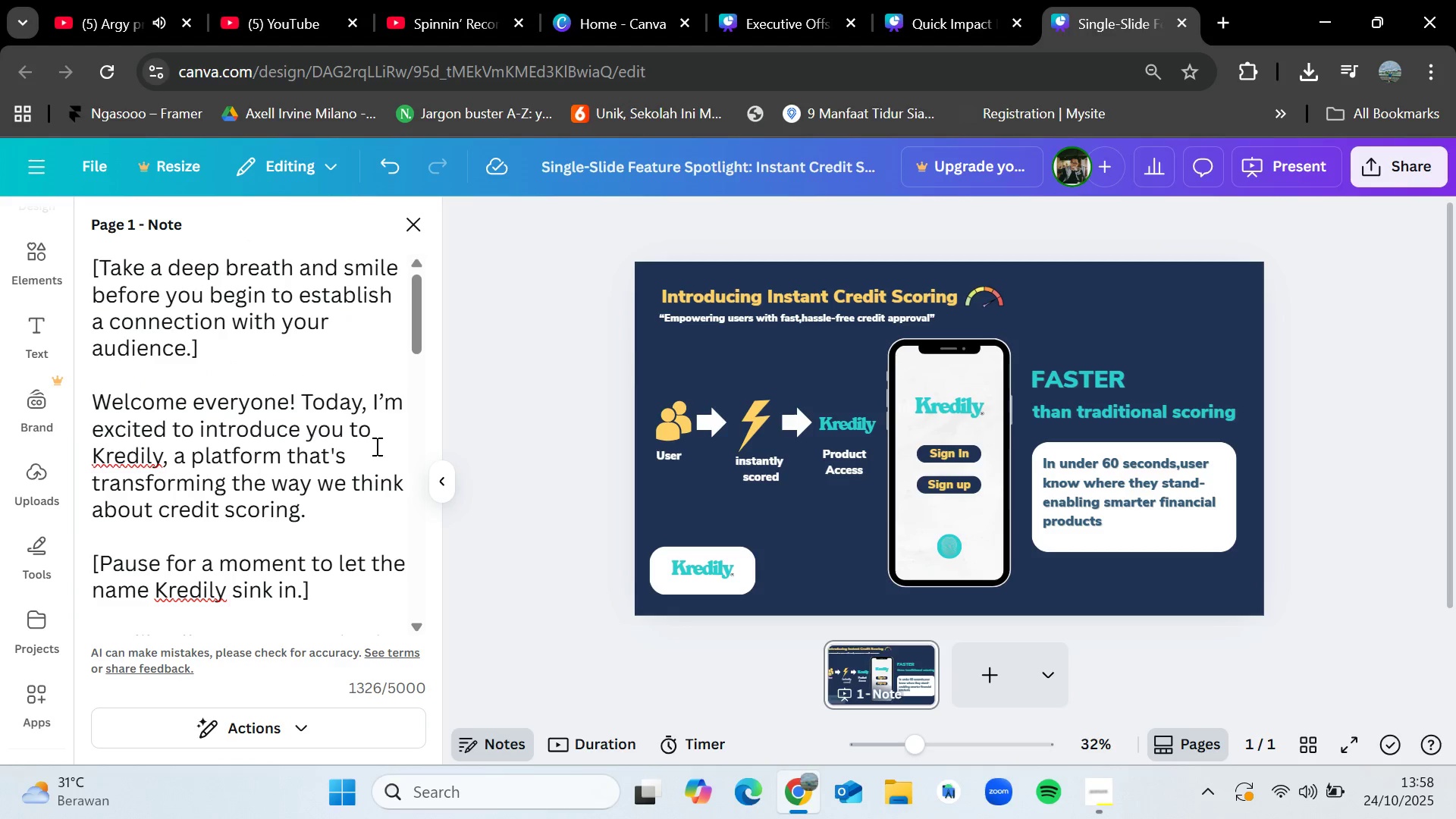 
left_click([1111, 789])